 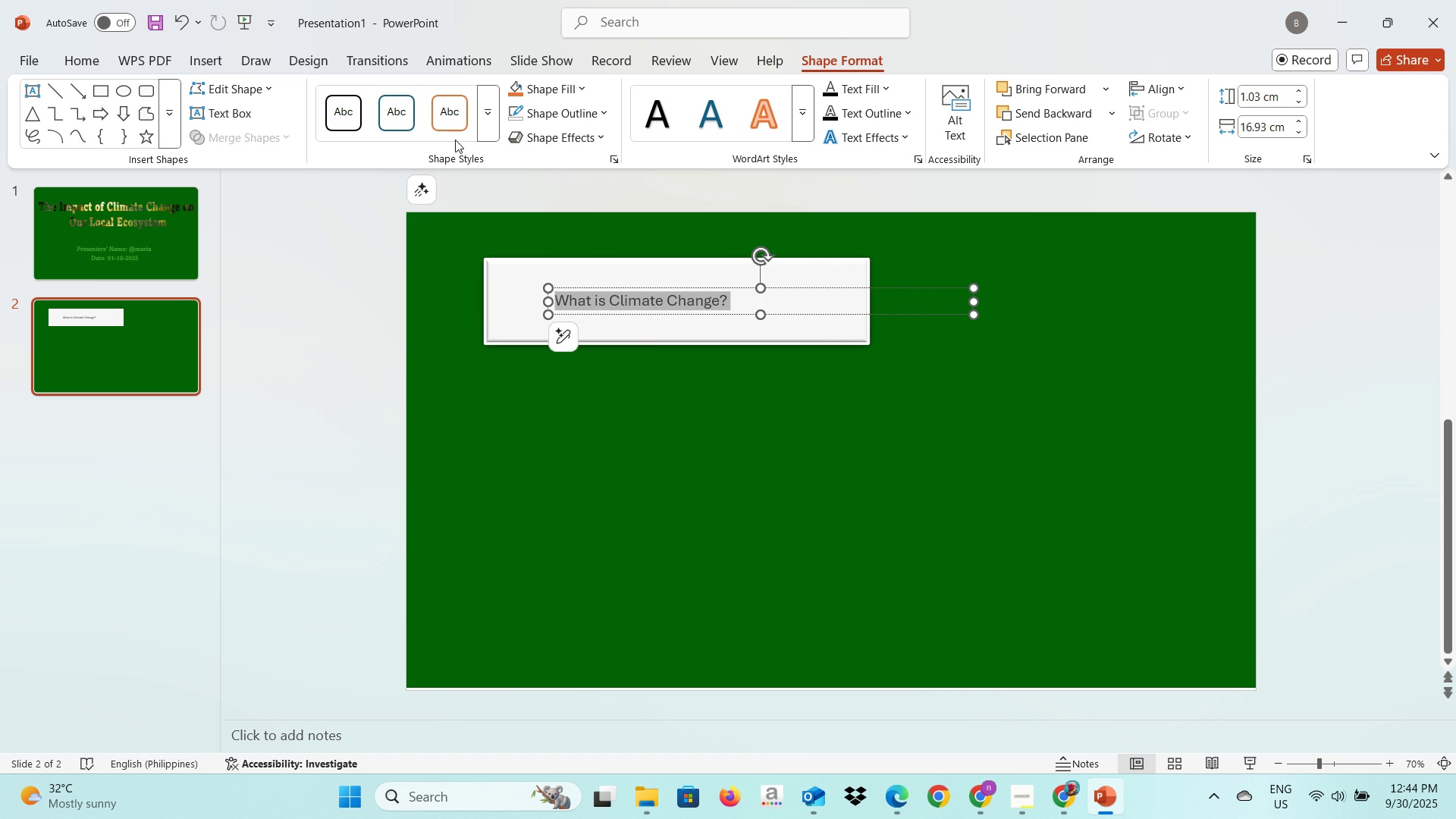 
left_click([106, 65])
 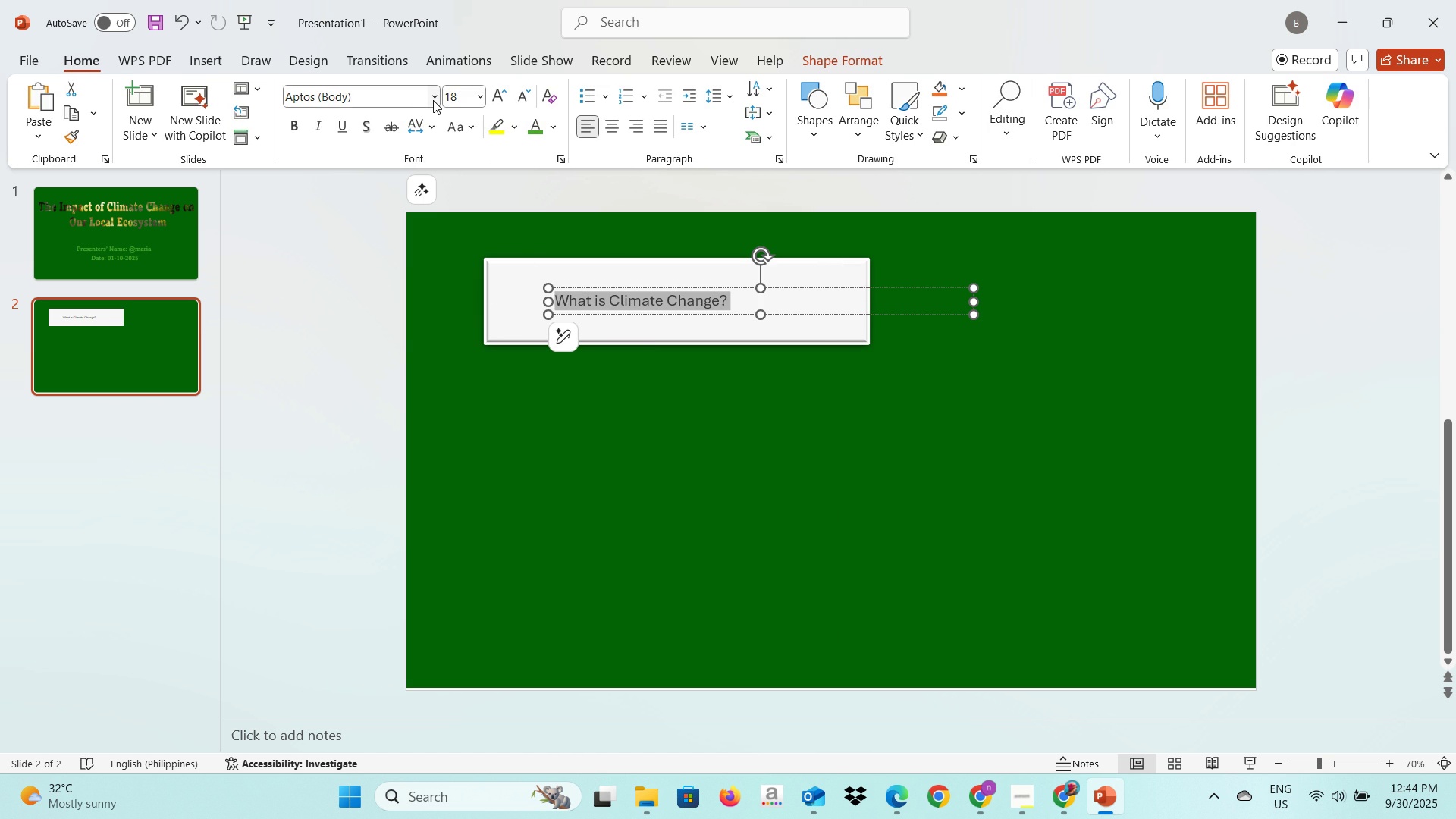 
left_click([438, 99])
 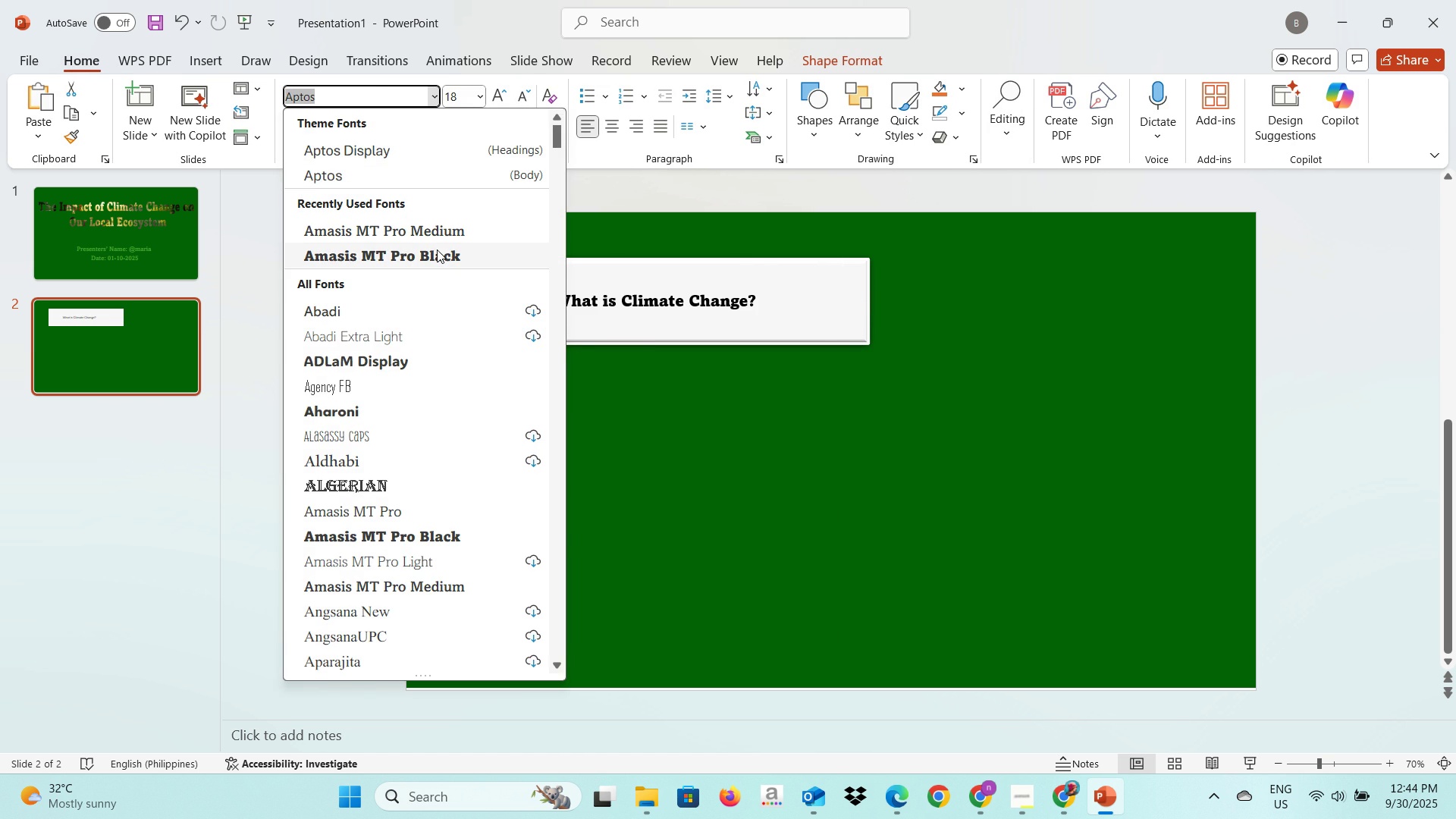 
left_click([437, 249])
 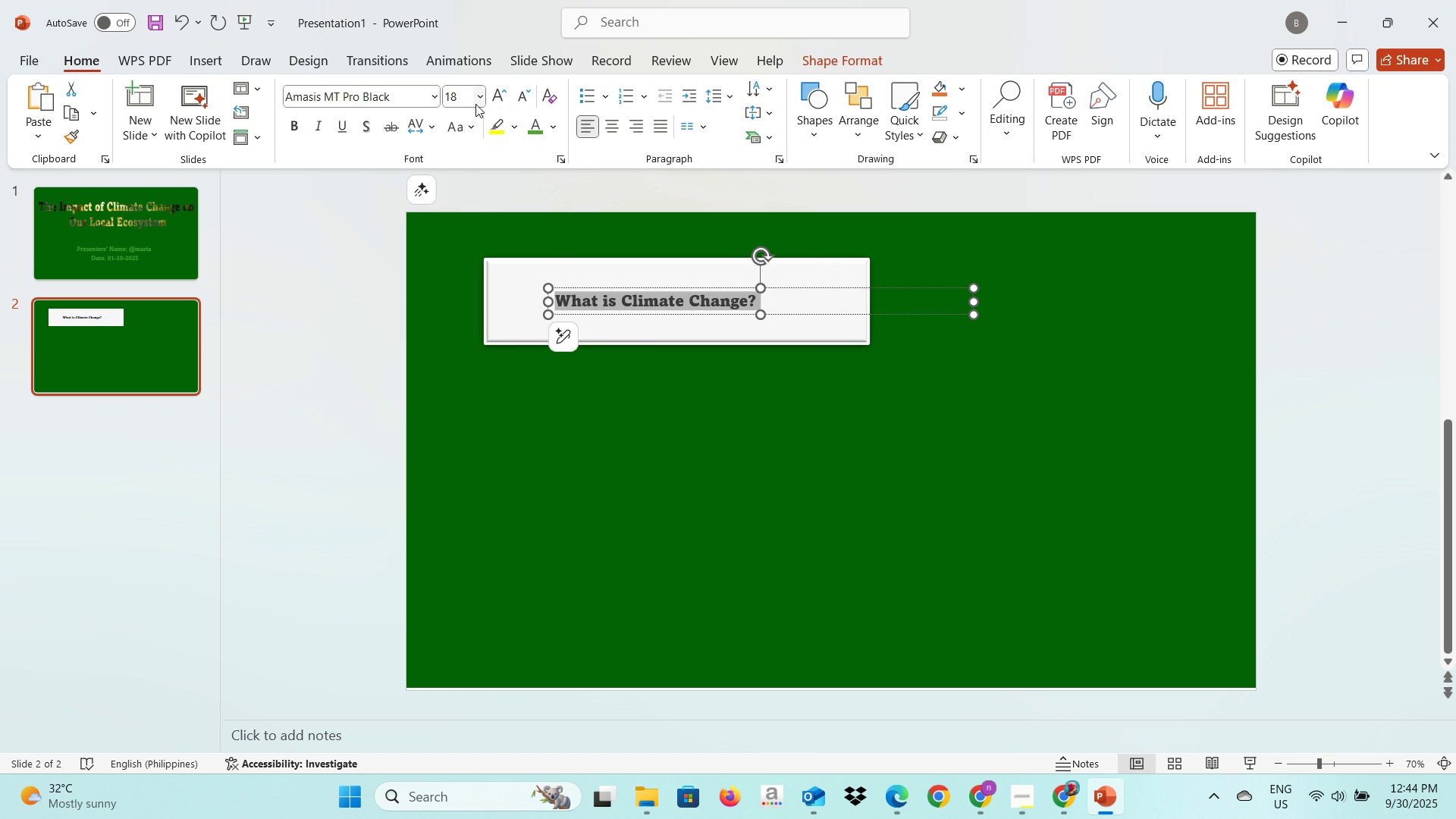 
left_click([475, 104])
 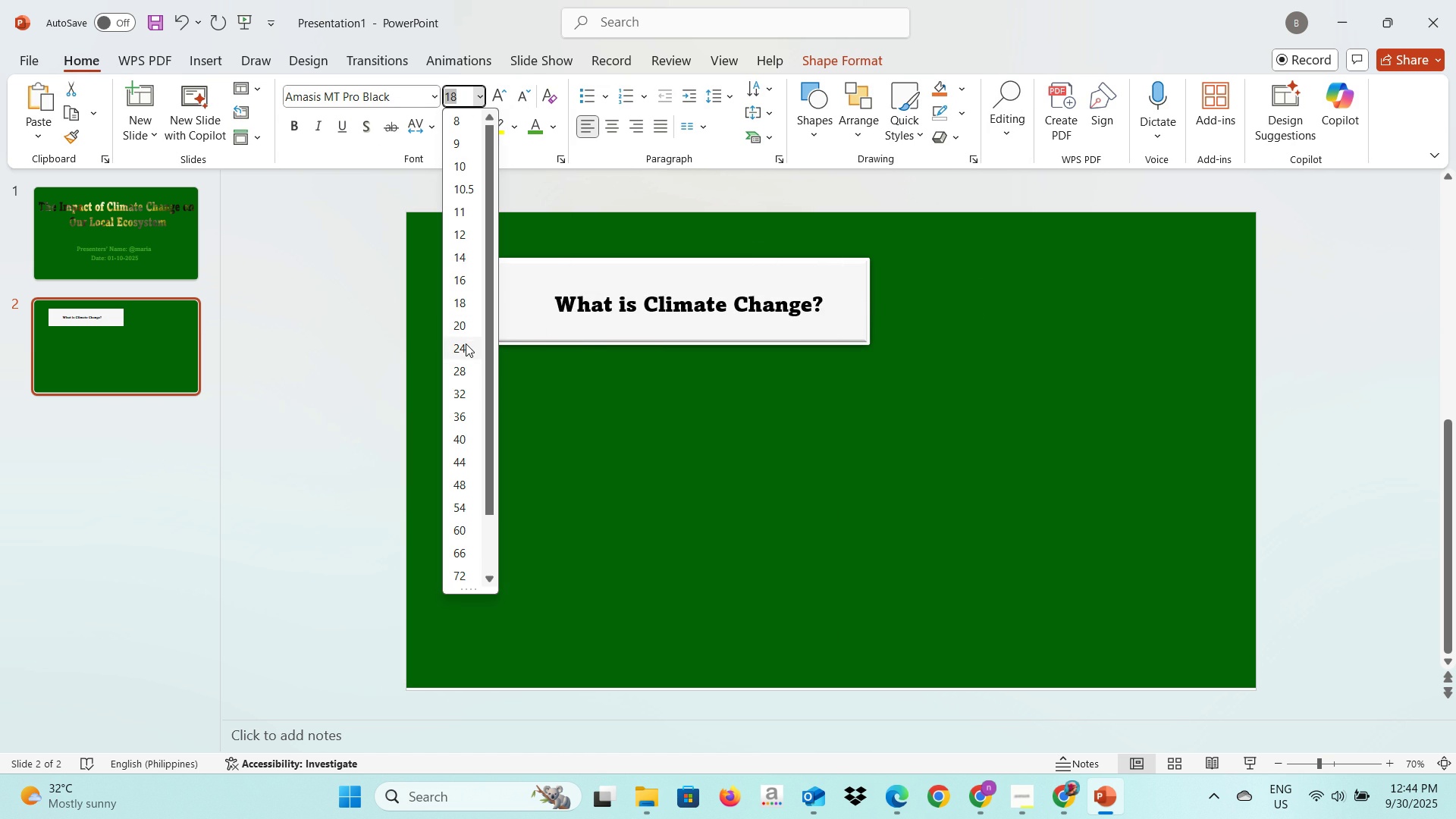 
left_click([466, 344])